 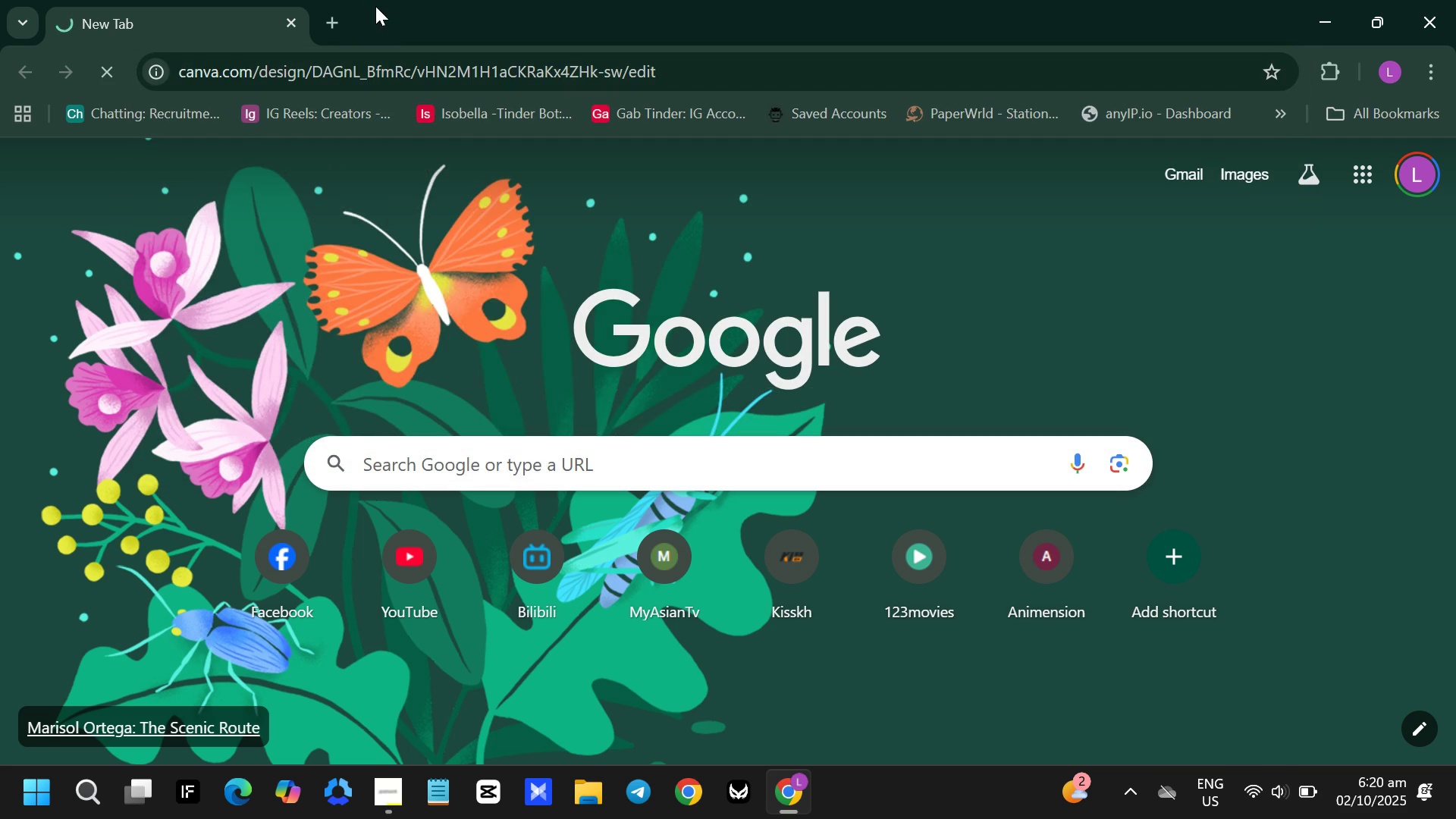 
left_click([333, 23])
 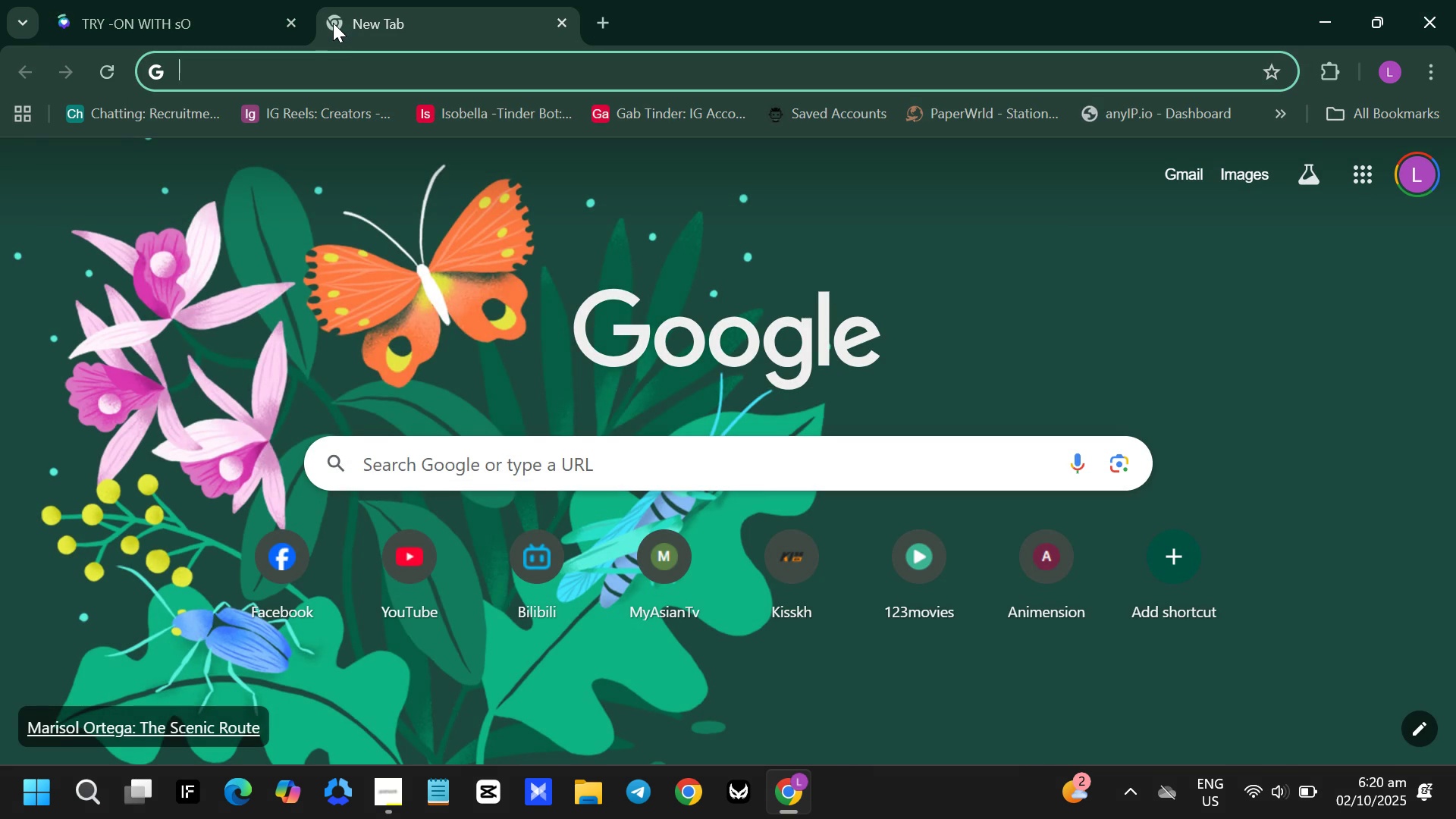 
type(de)
 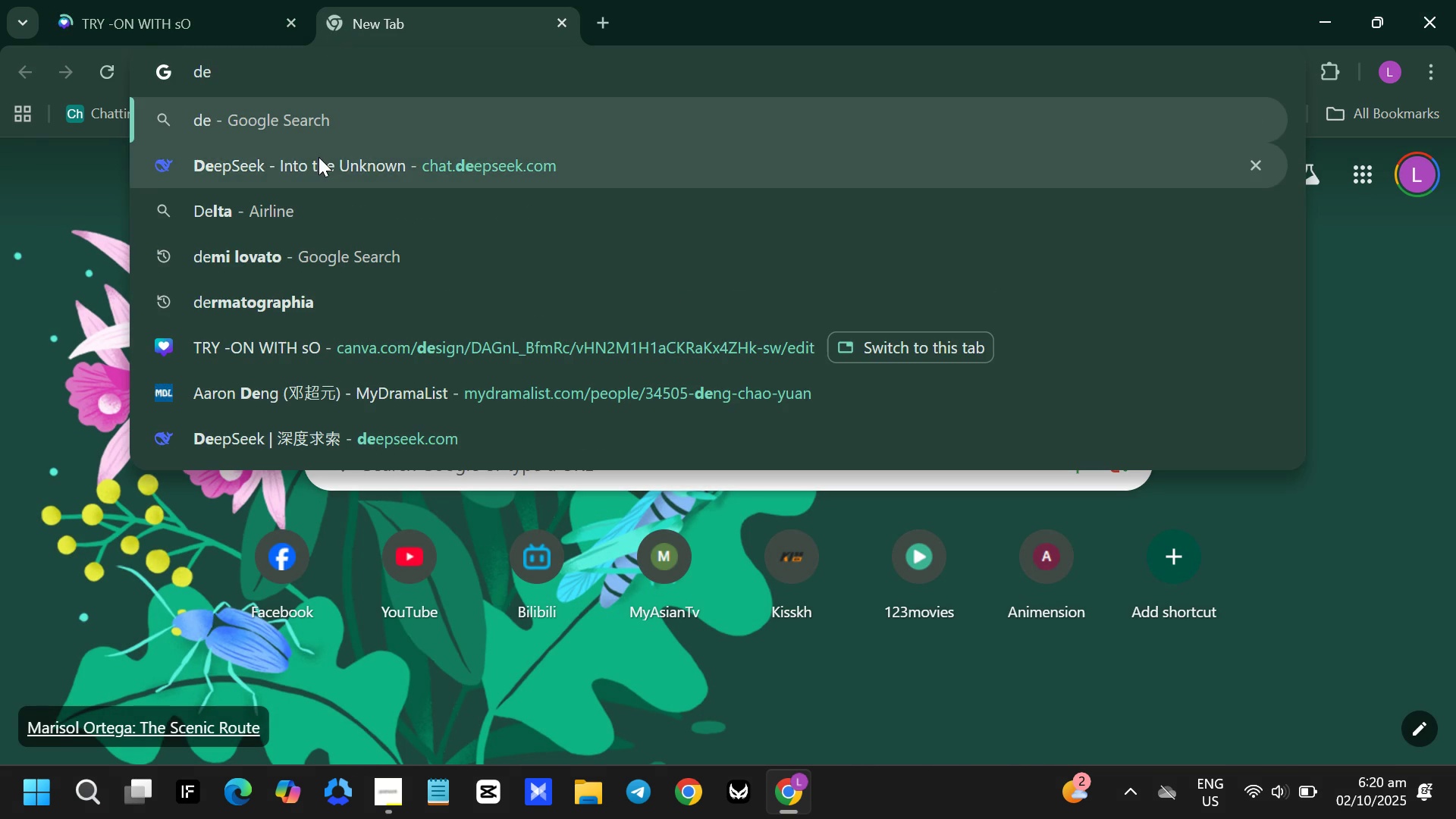 
left_click([318, 157])
 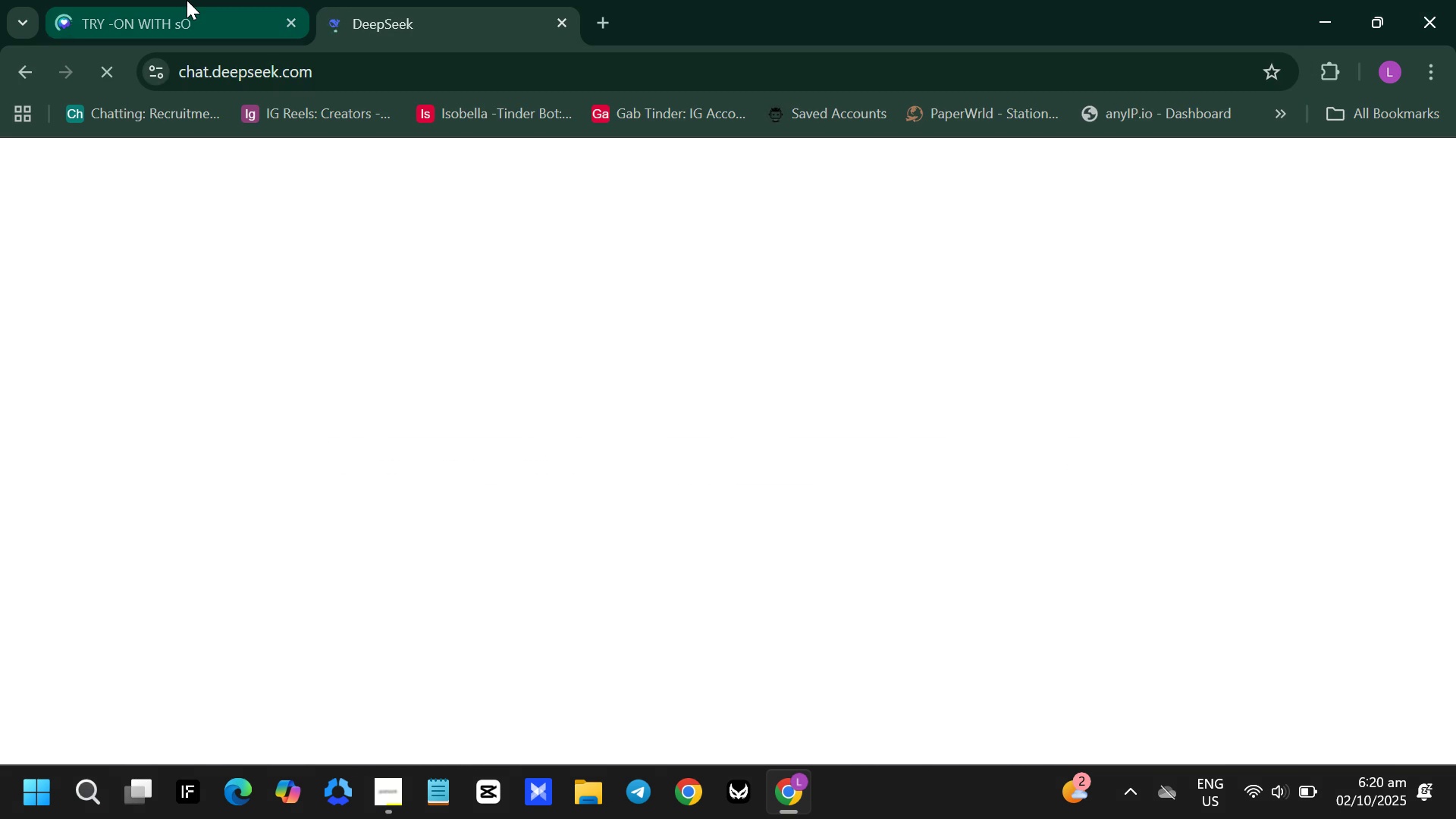 
left_click([187, 0])
 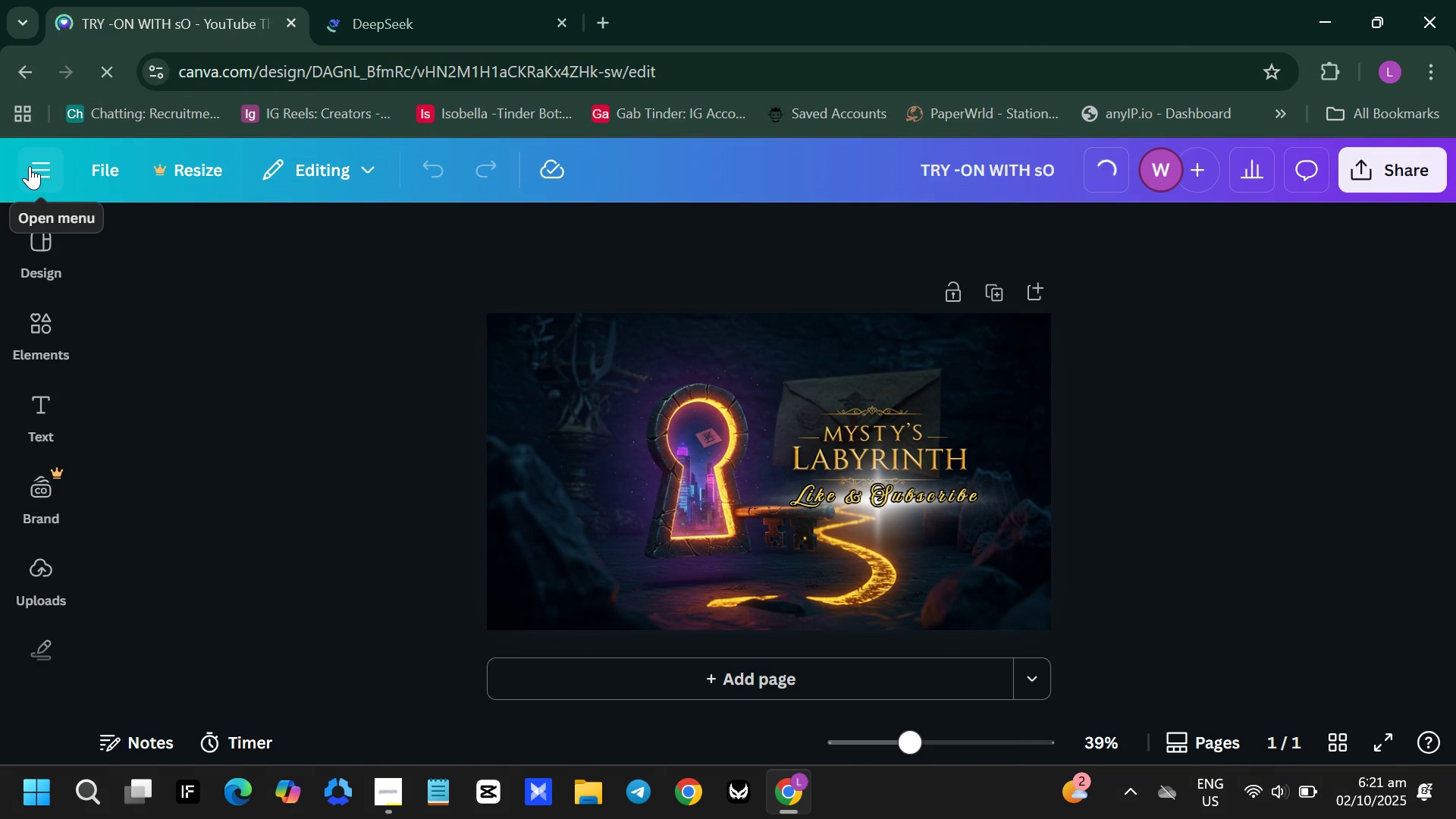 
wait(5.27)
 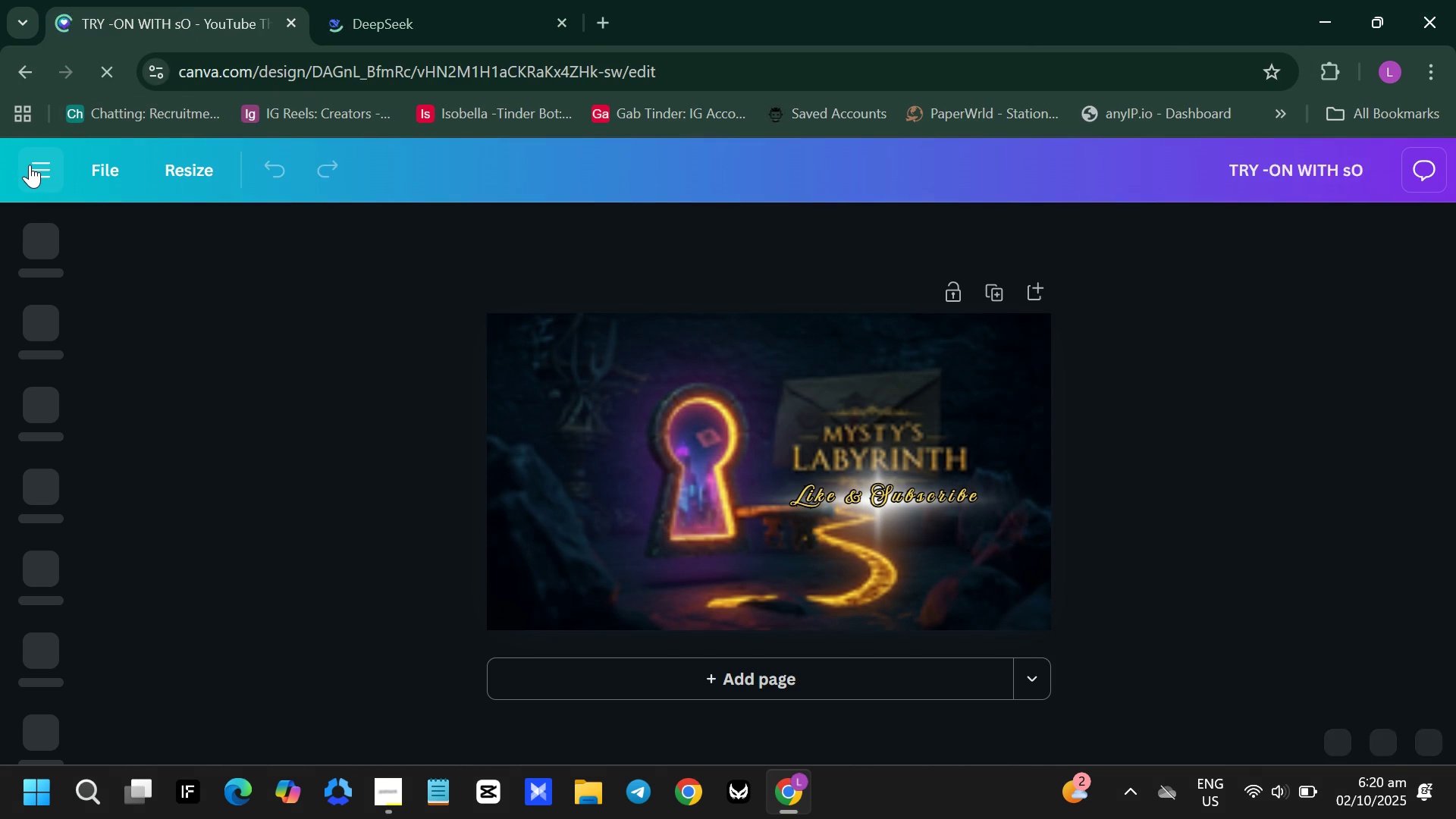 
left_click([36, 162])
 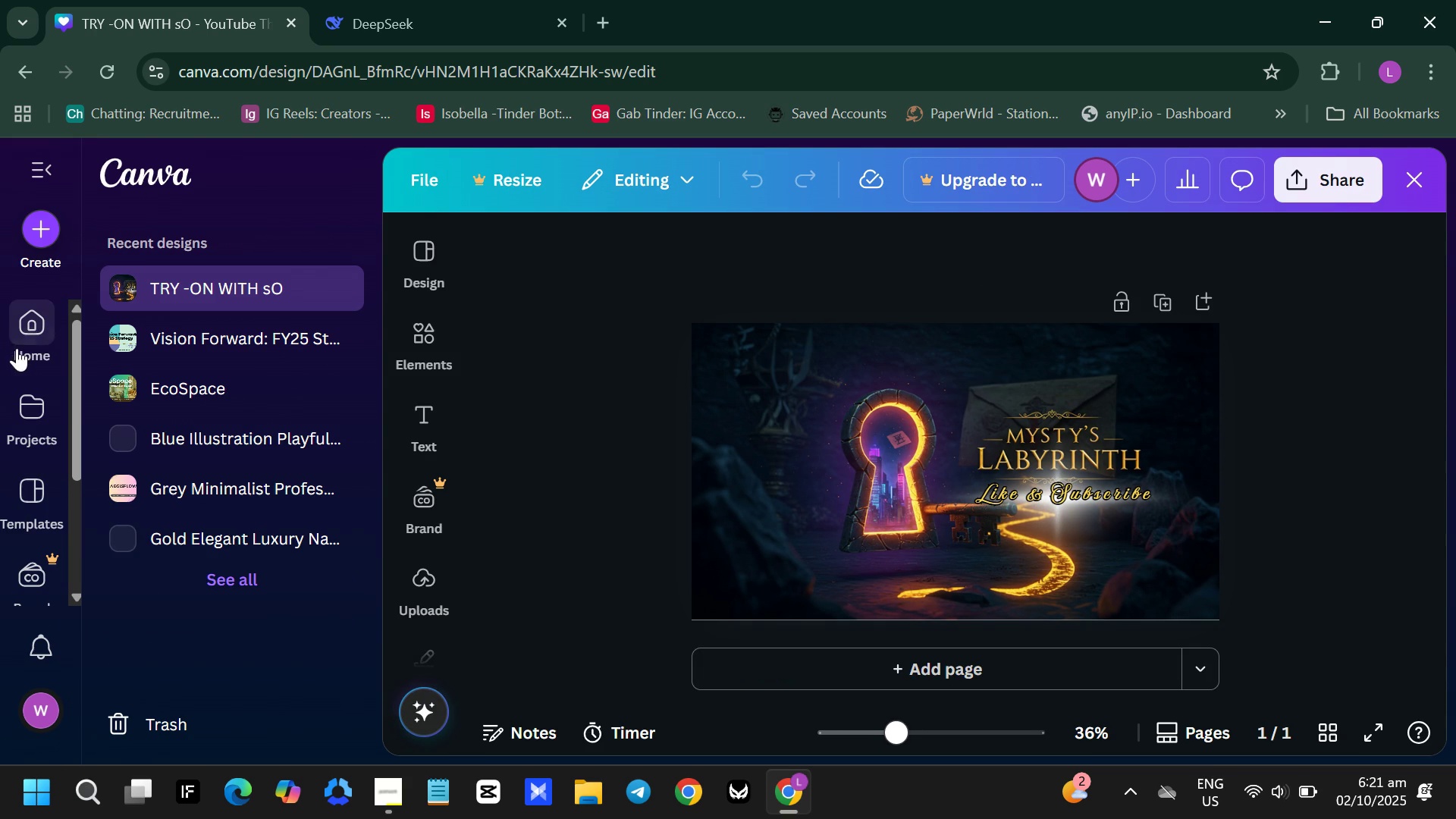 
left_click([35, 326])
 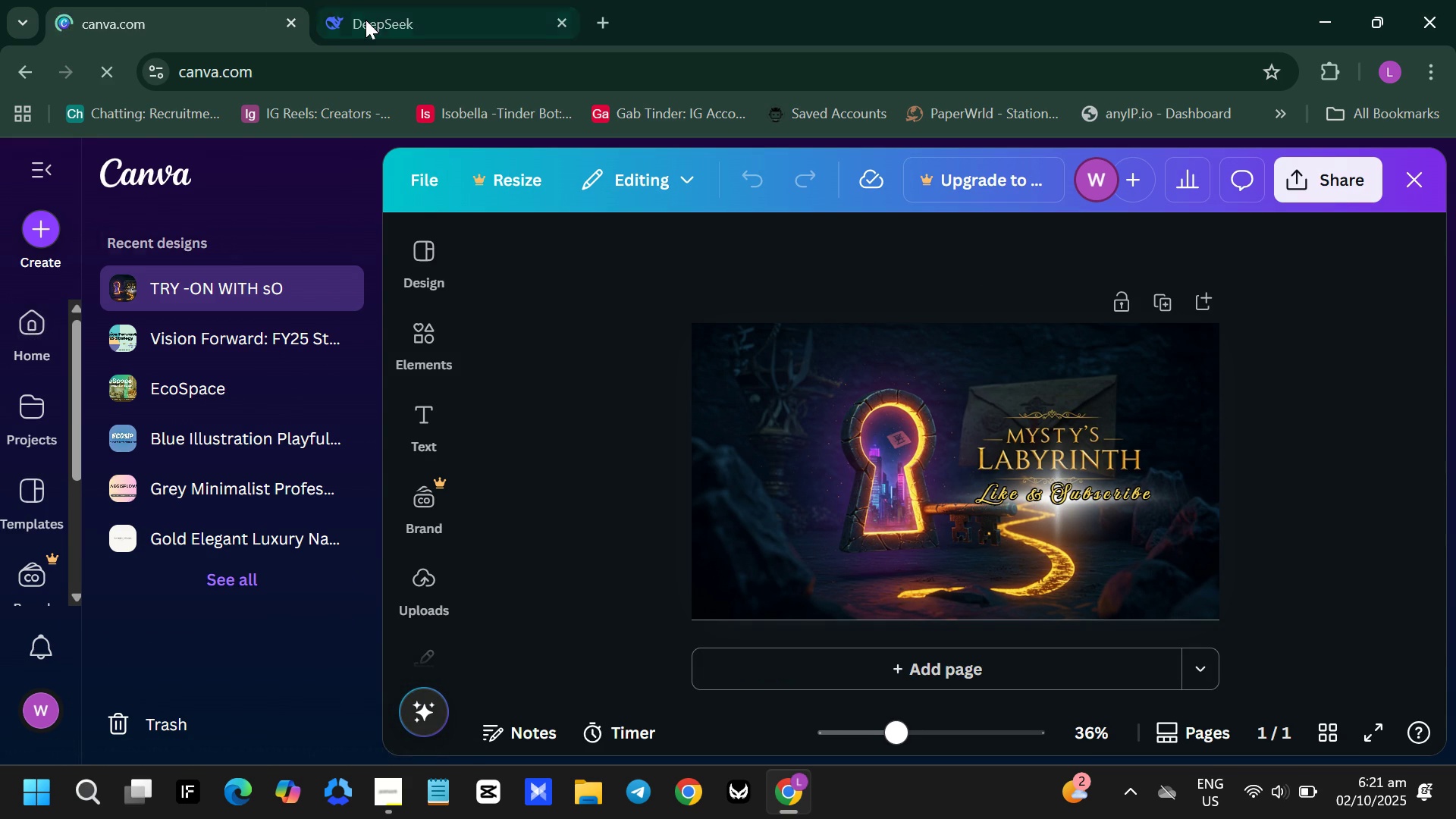 
left_click([366, 20])
 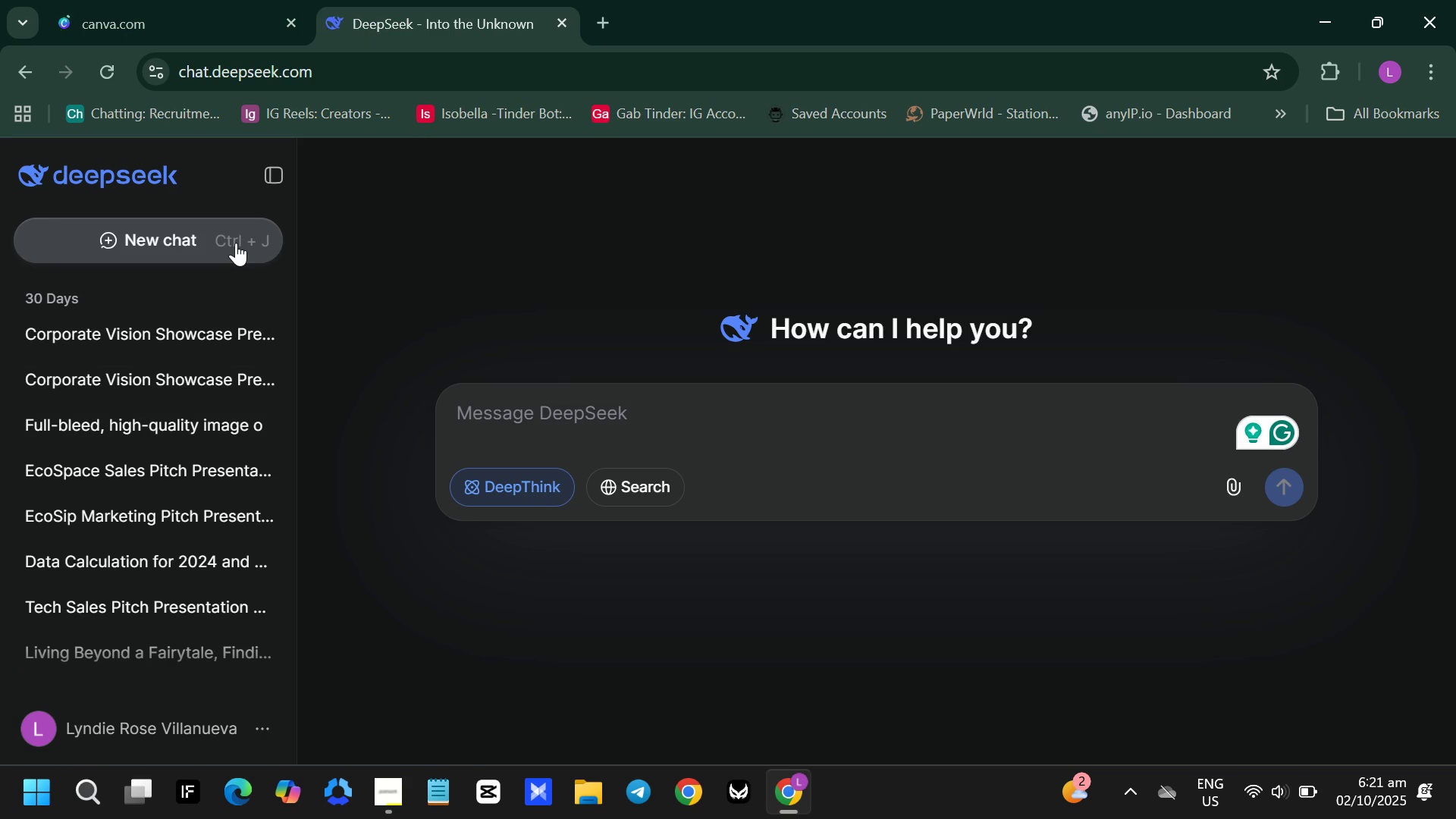 
left_click([236, 243])
 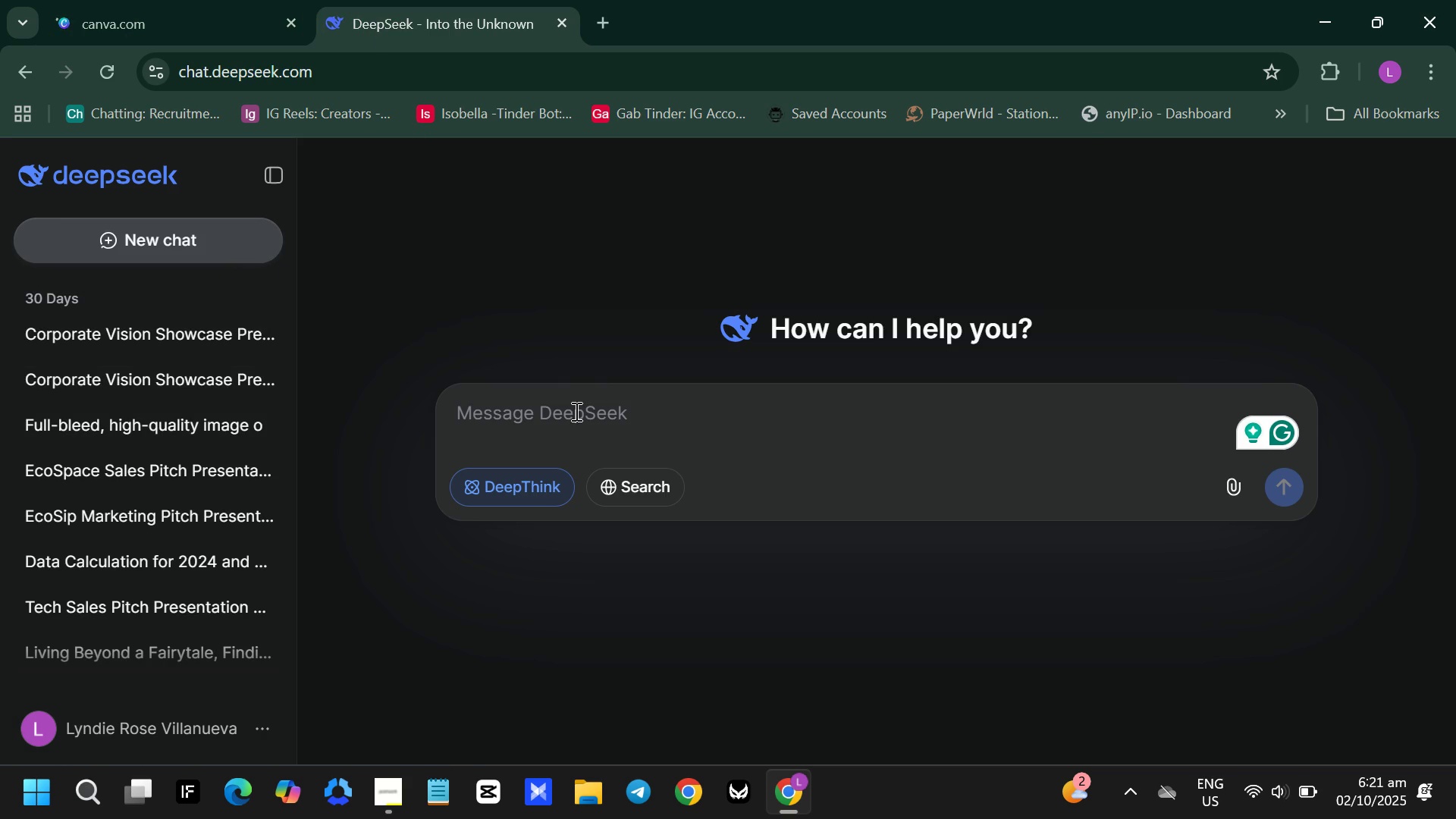 
left_click([575, 411])